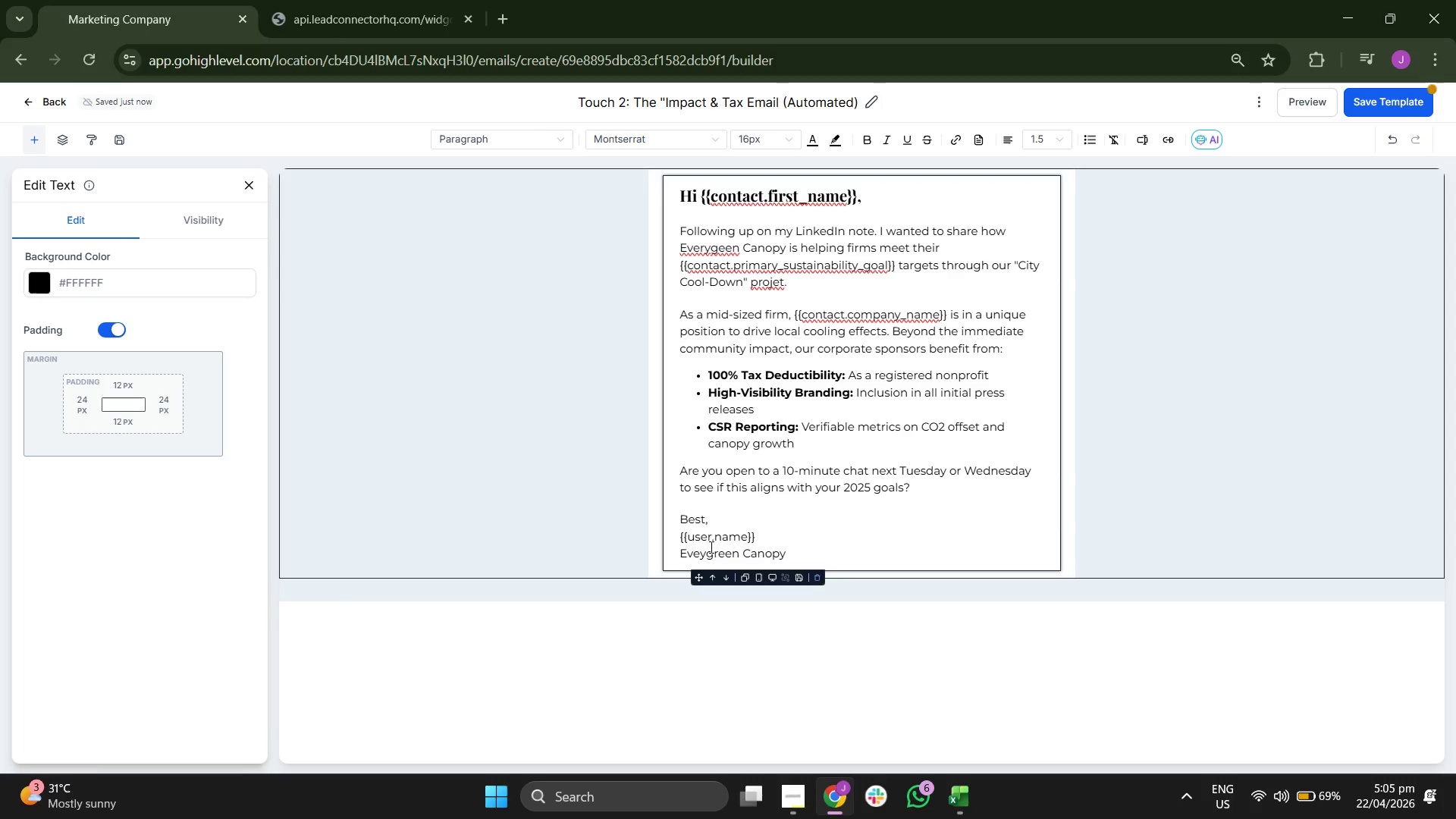 
key(ArrowRight)
 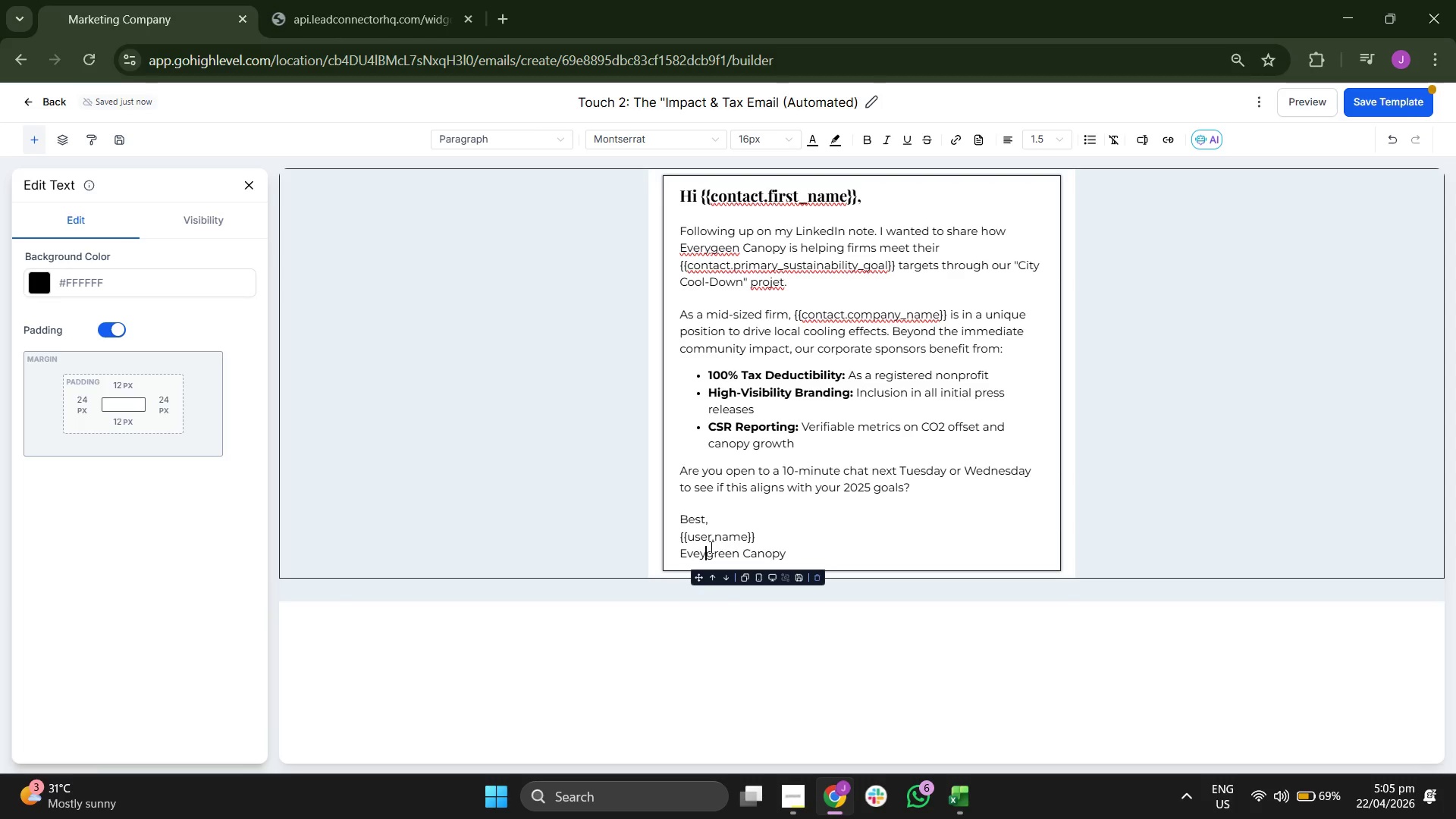 
key(Backspace)
 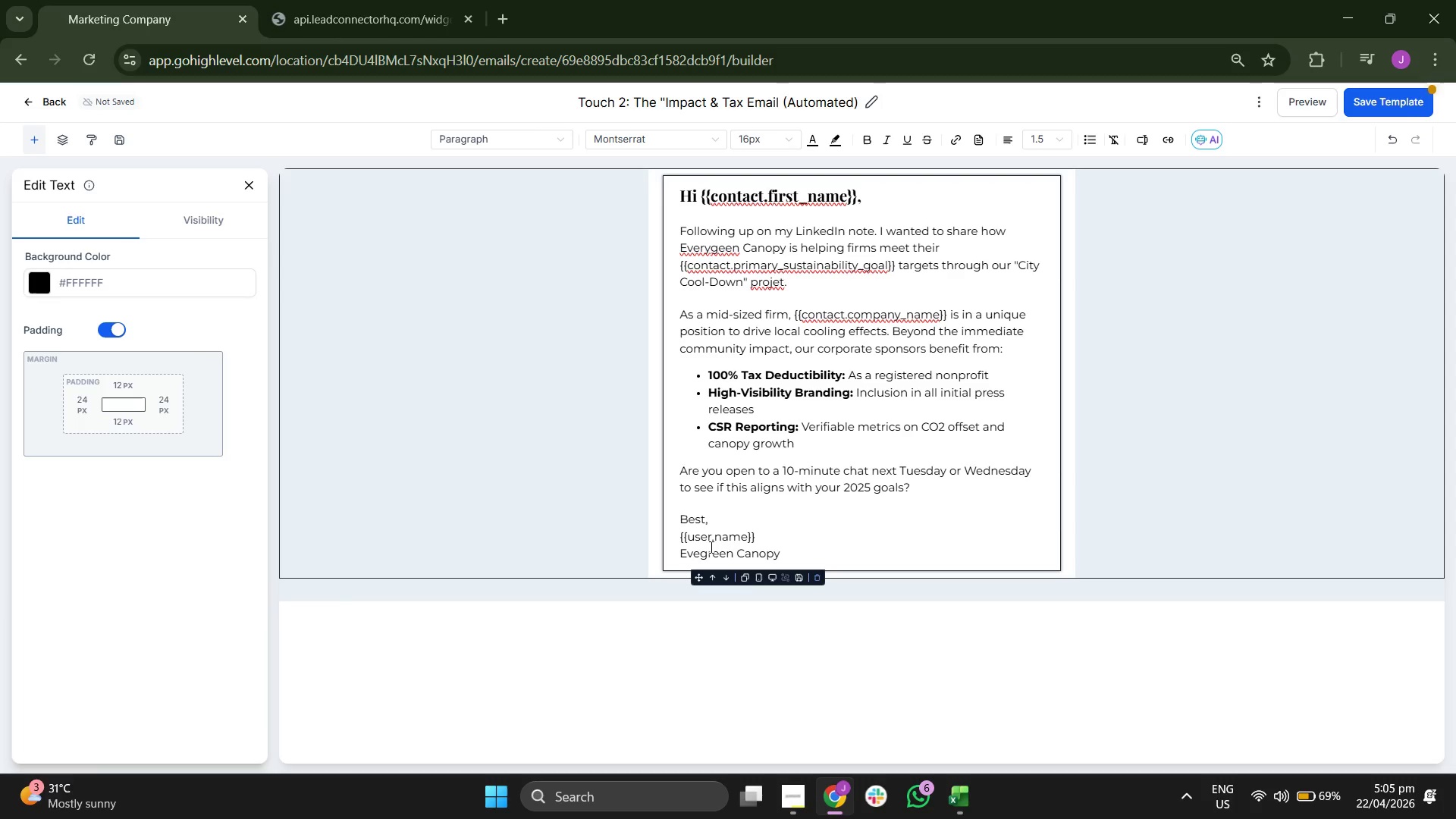 
key(R)
 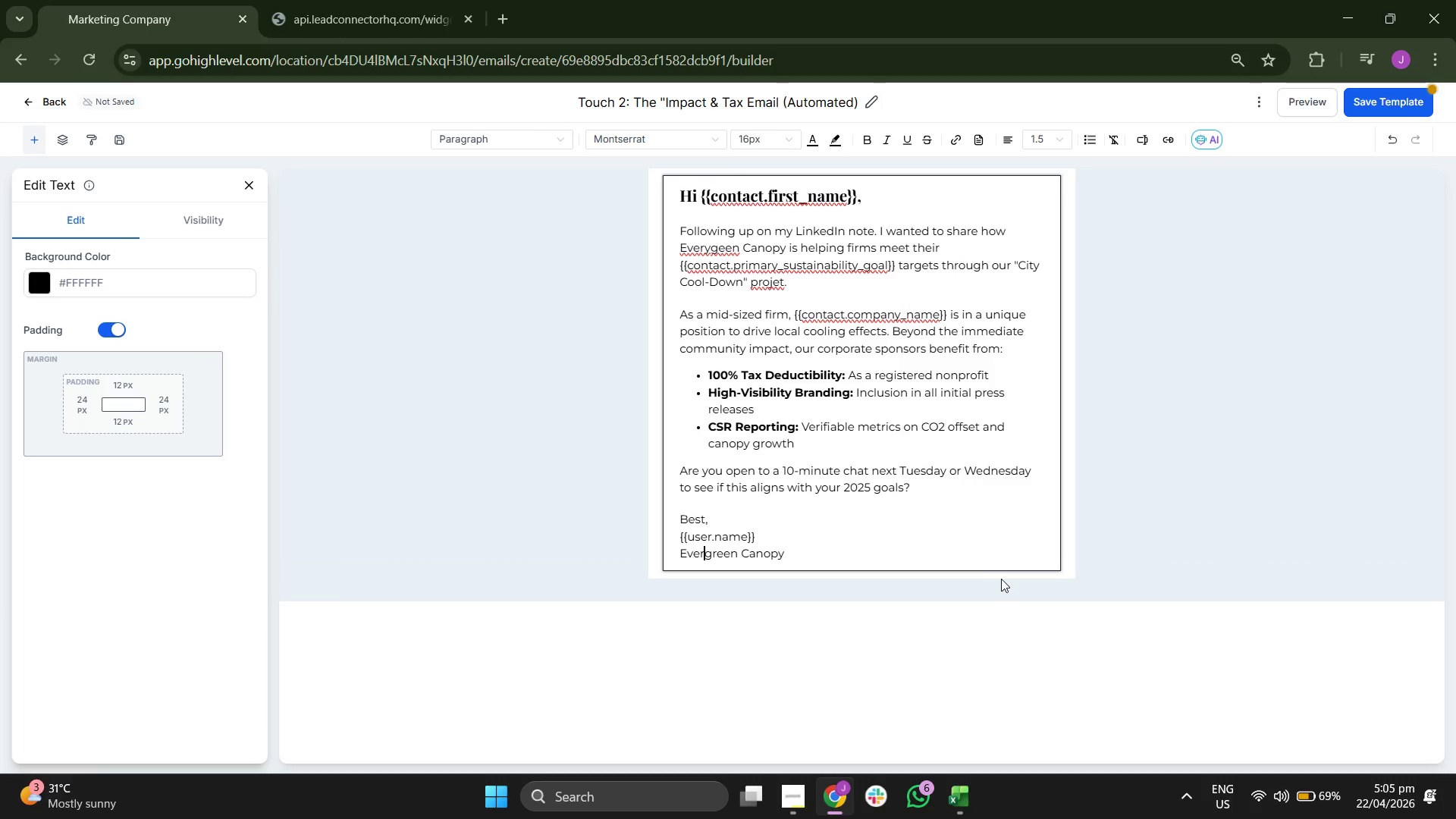 
left_click([1001, 579])
 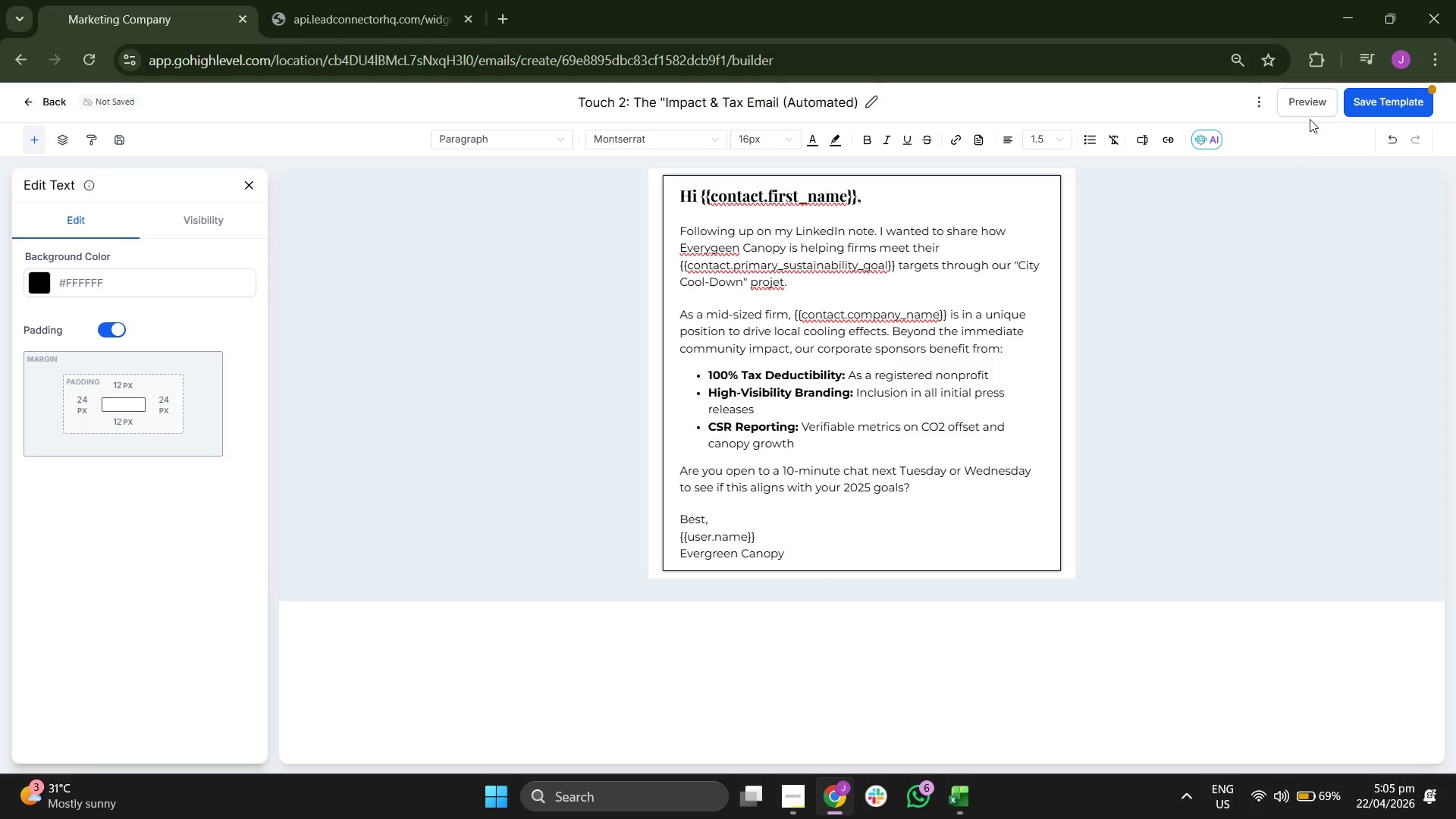 
left_click([1362, 92])
 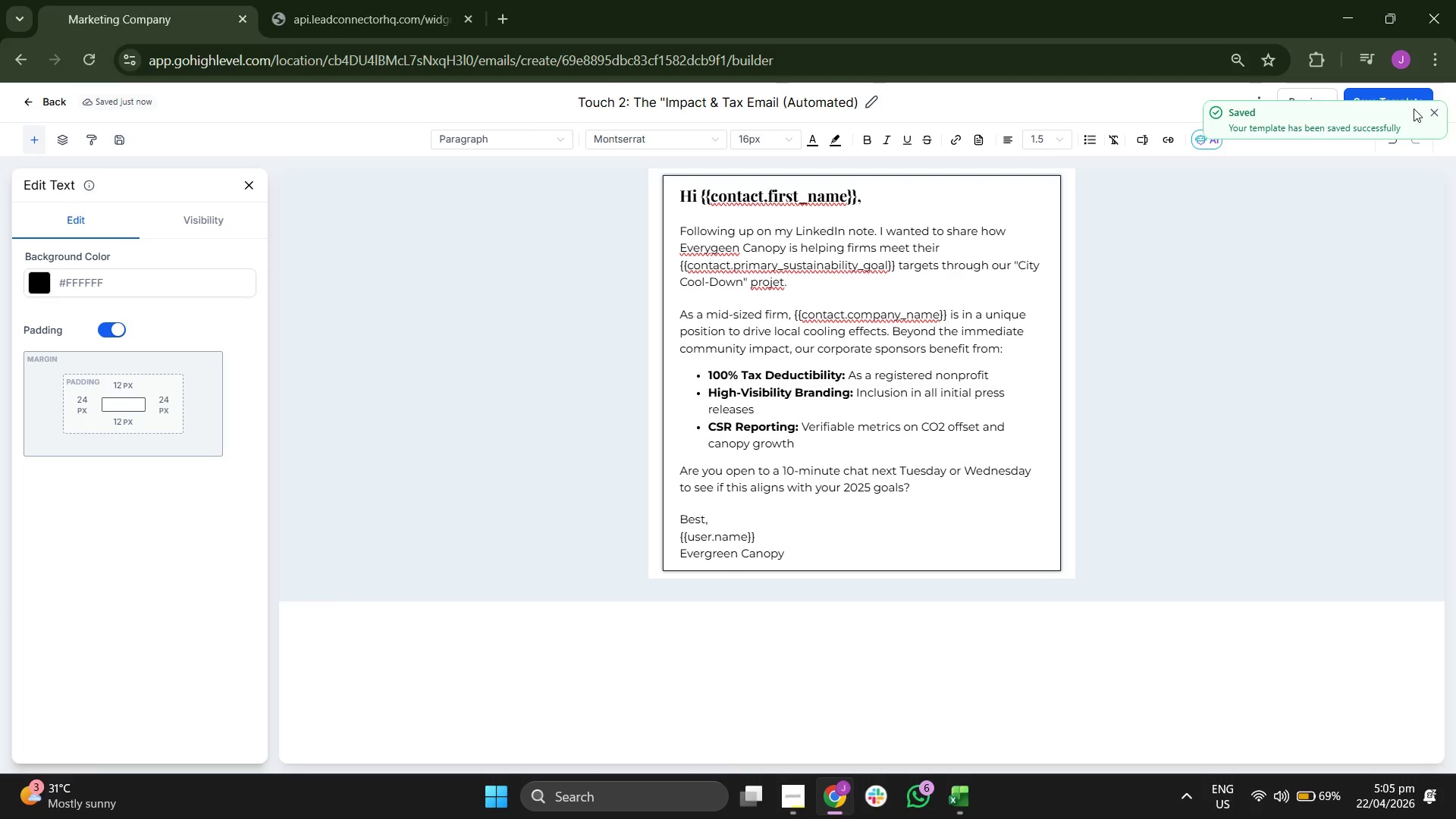 
left_click([1436, 109])